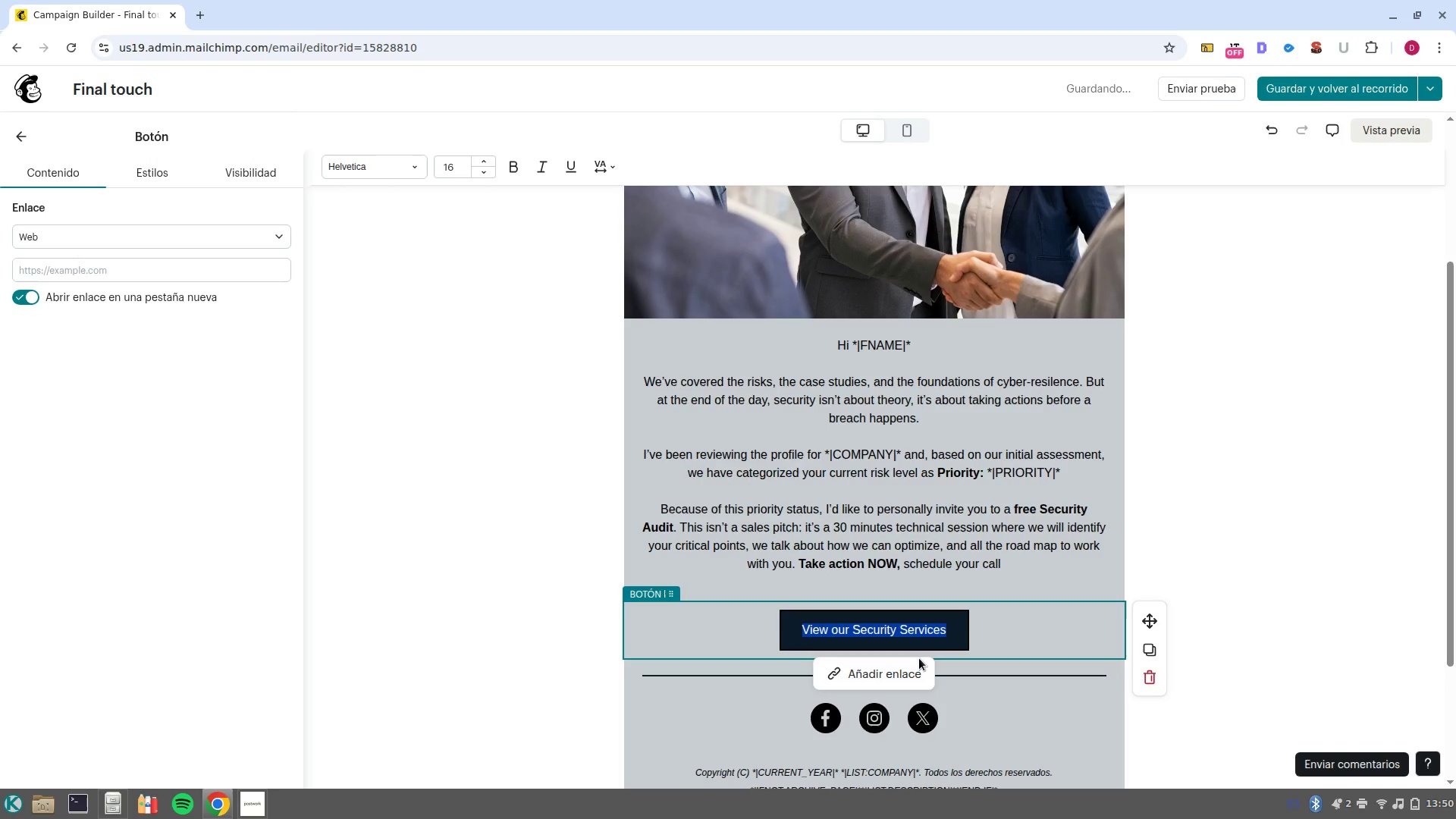 
triple_click([880, 631])
 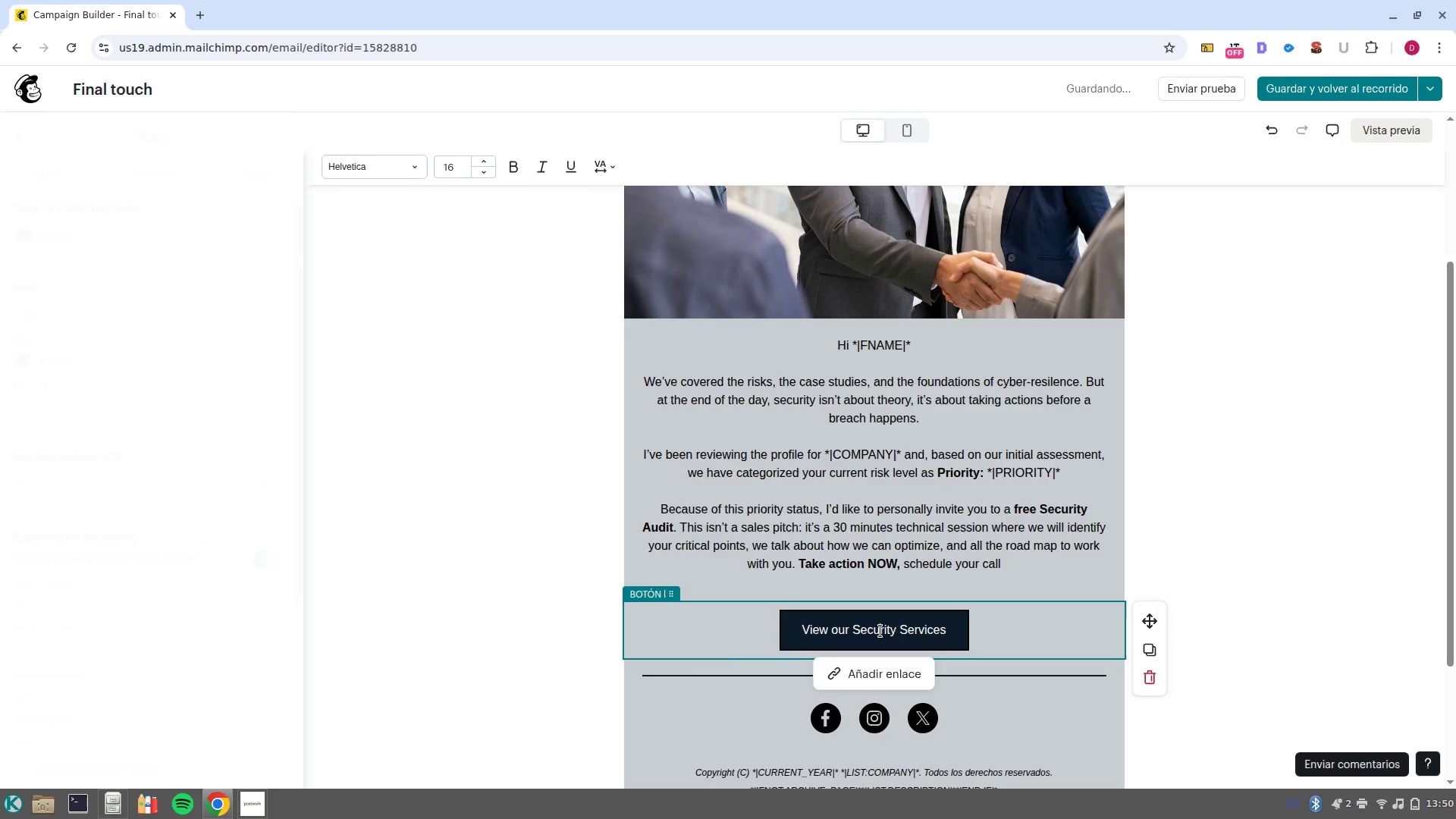 
type(Book my free audit)
 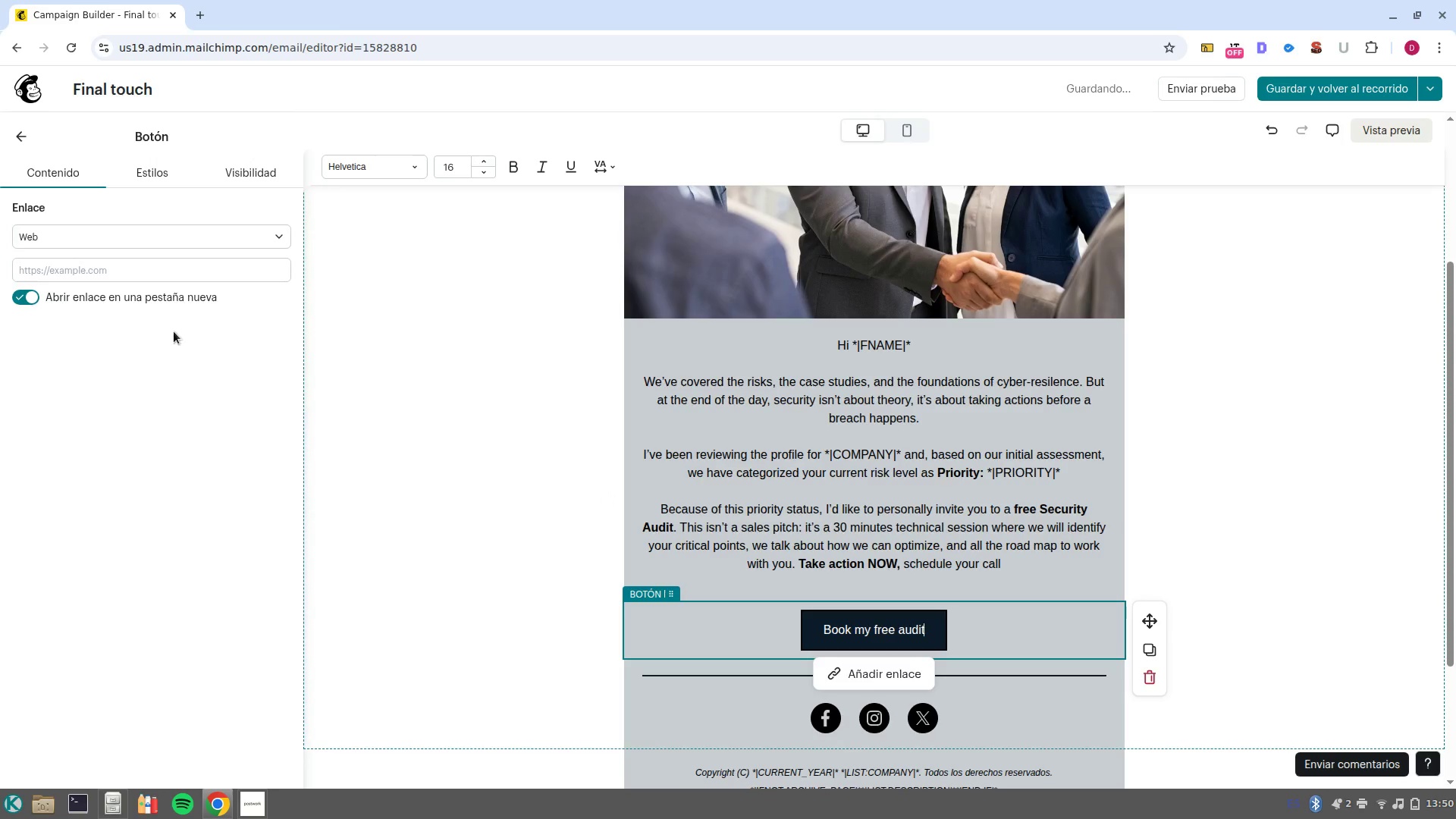 
left_click([145, 264])
 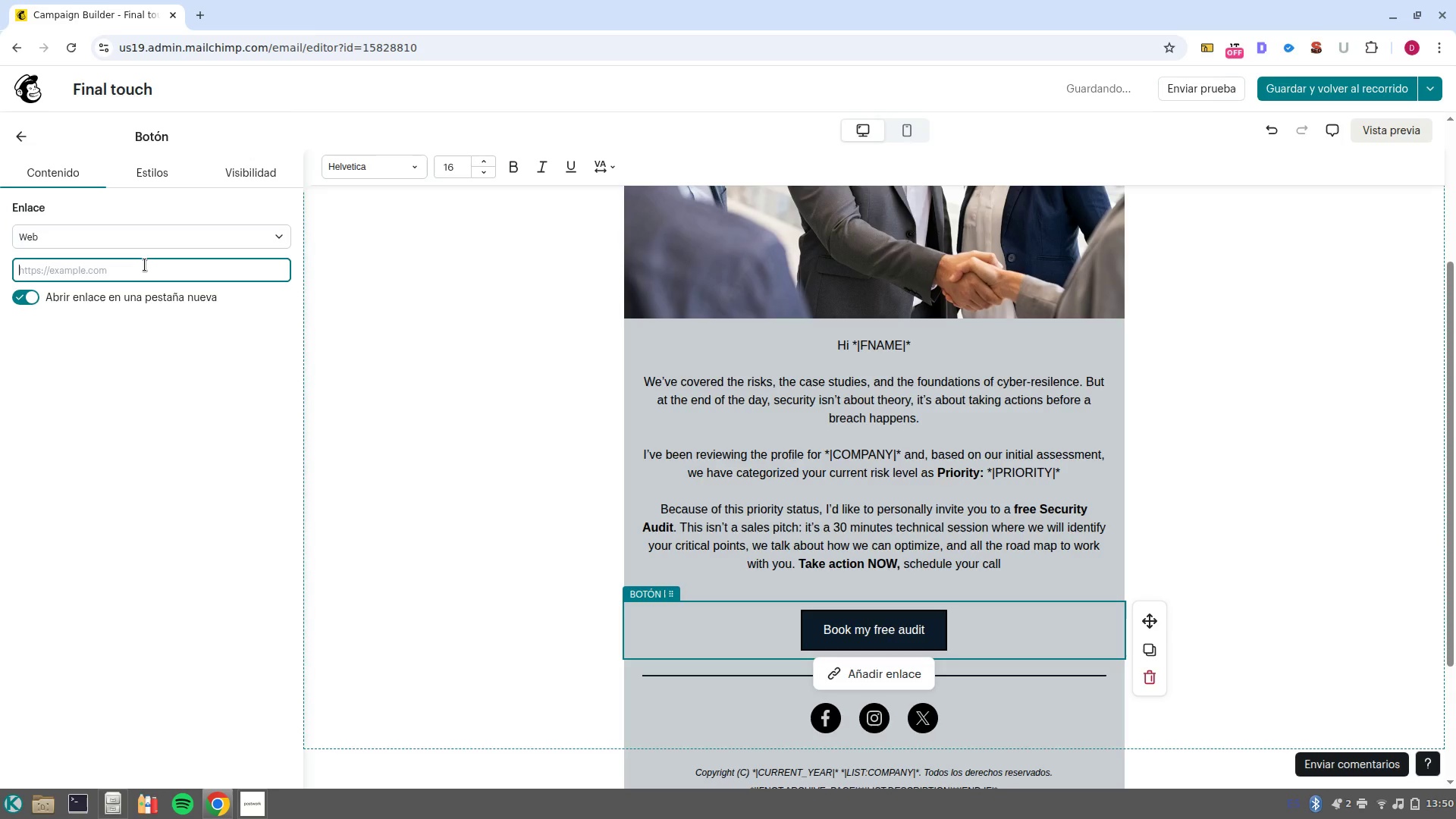 
type(www.google.com.)
key(Backspace)
 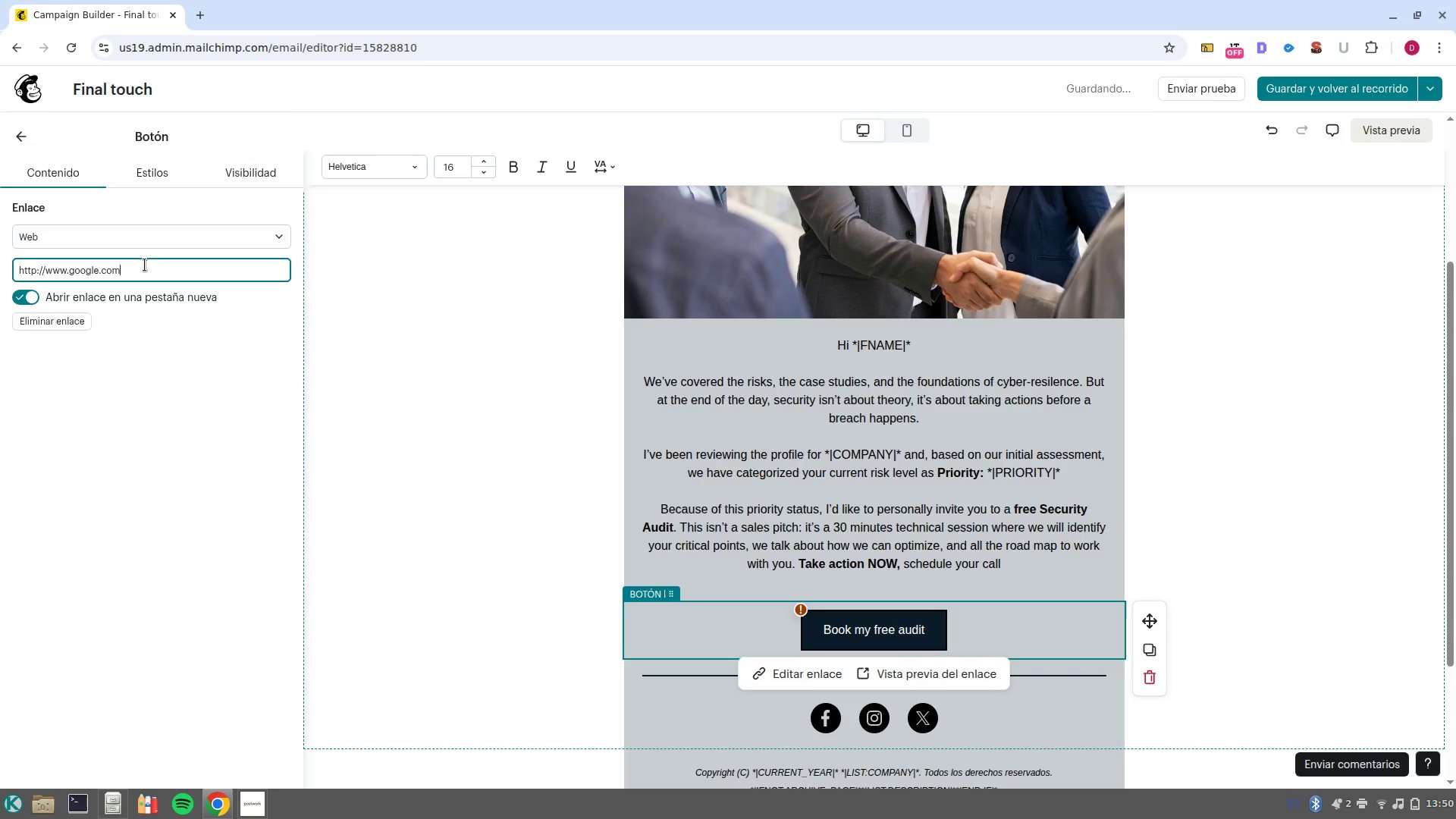 
key(Enter)
 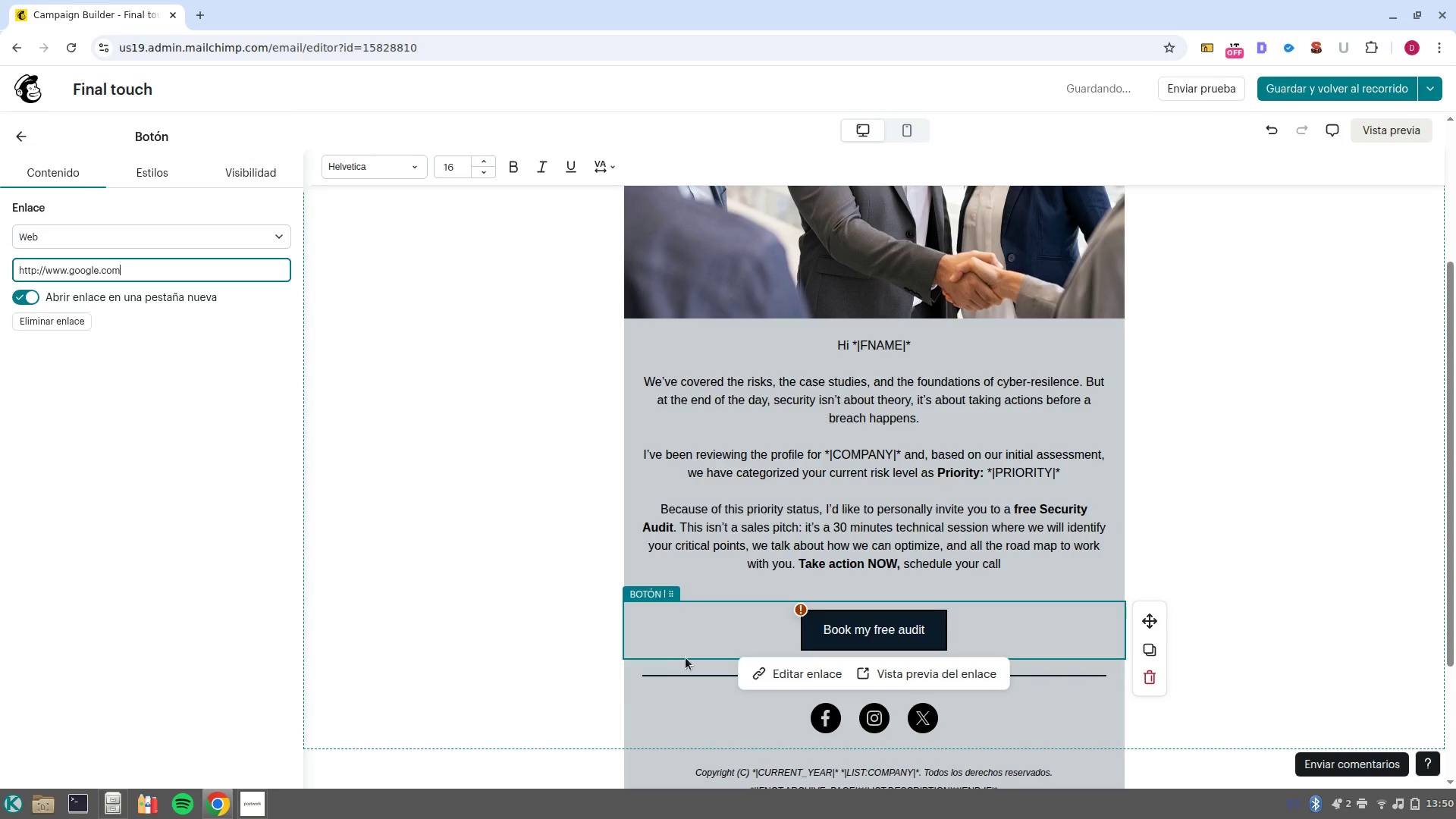 
left_click([802, 665])
 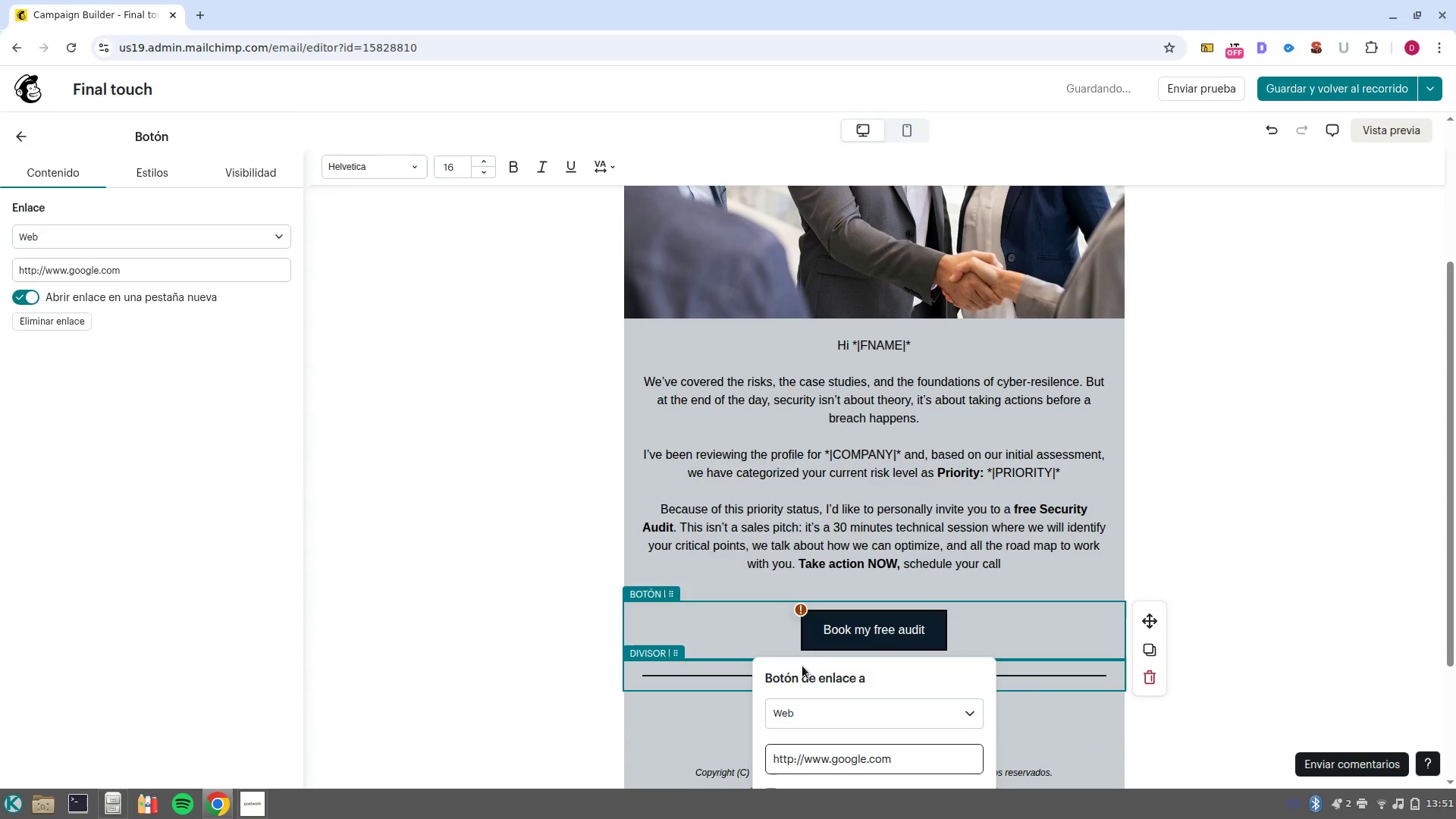 
scroll: coordinate [802, 666], scroll_direction: down, amount: 3.0
 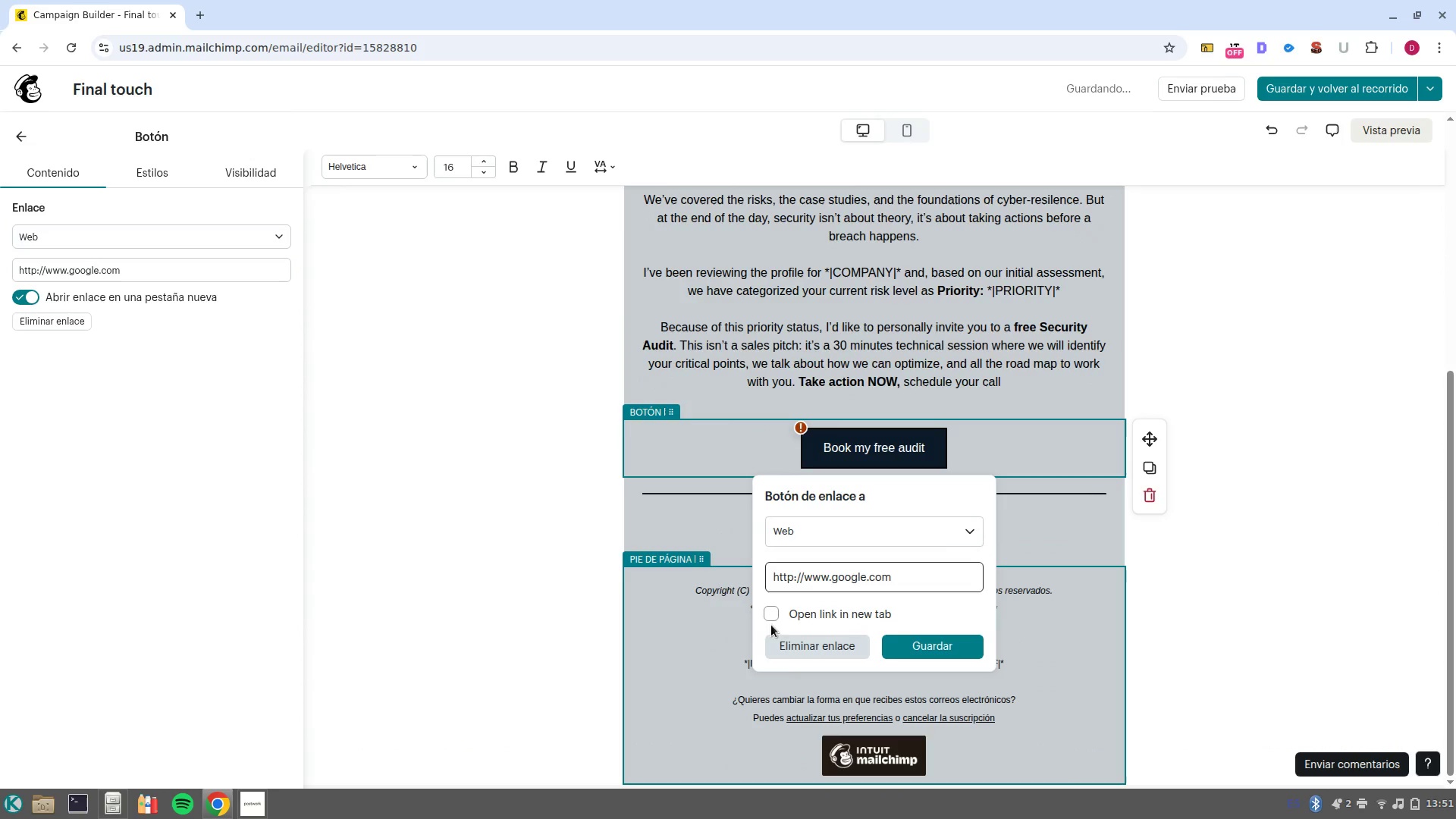 
left_click([773, 617])
 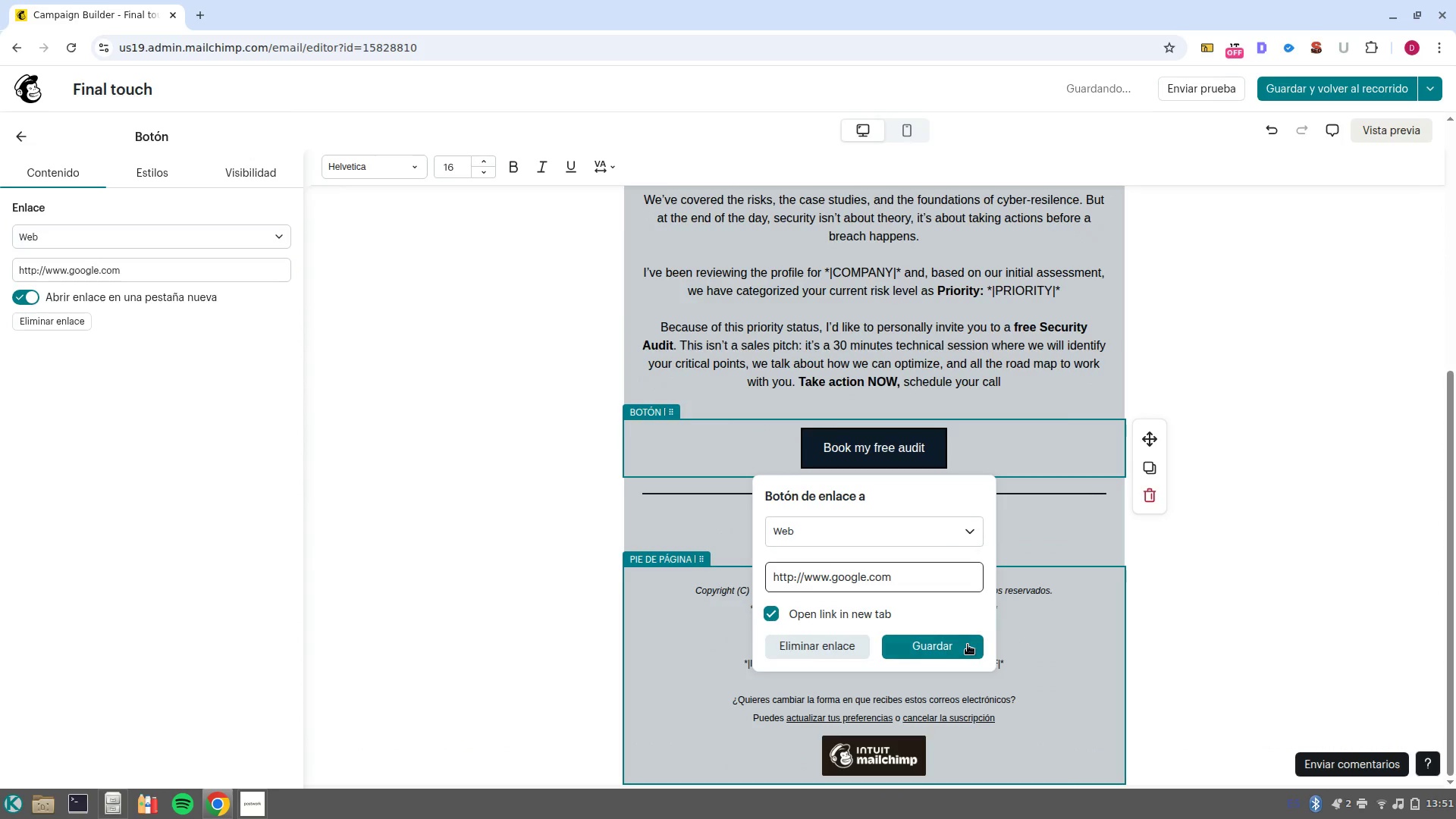 
left_click([965, 648])
 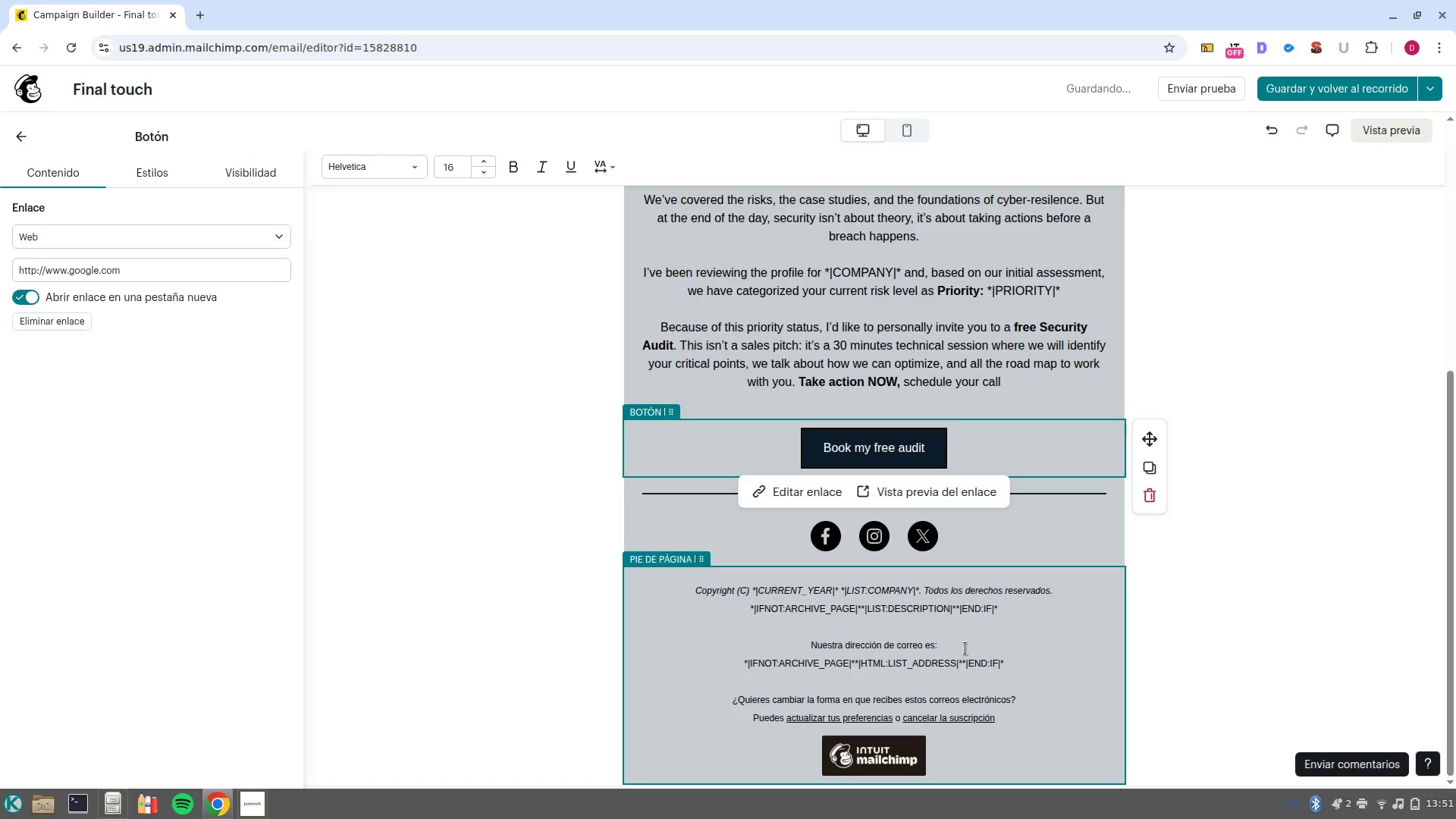 
wait(5.46)
 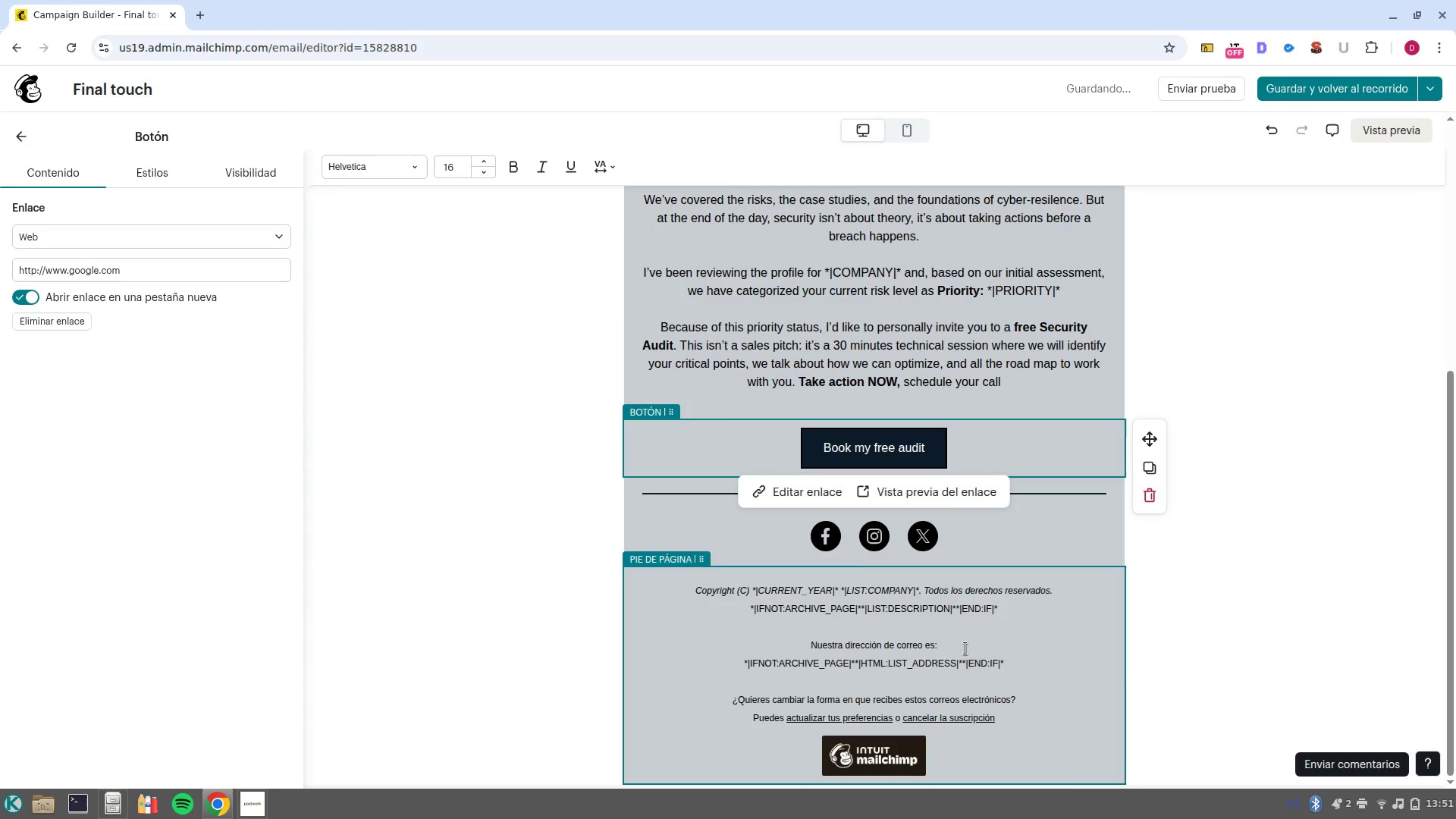 
scroll: coordinate [965, 648], scroll_direction: up, amount: 8.0
 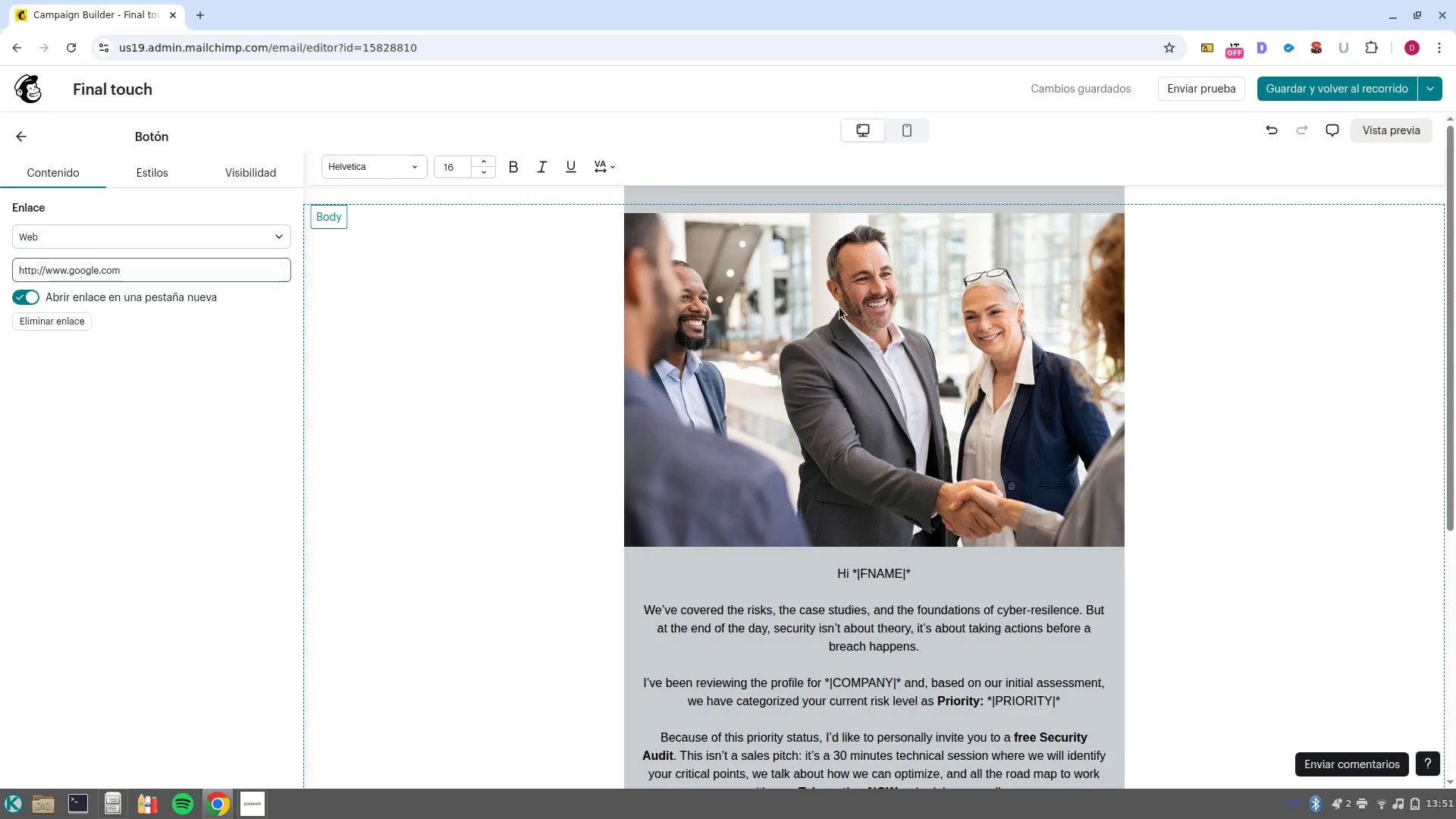 
left_click([854, 318])
 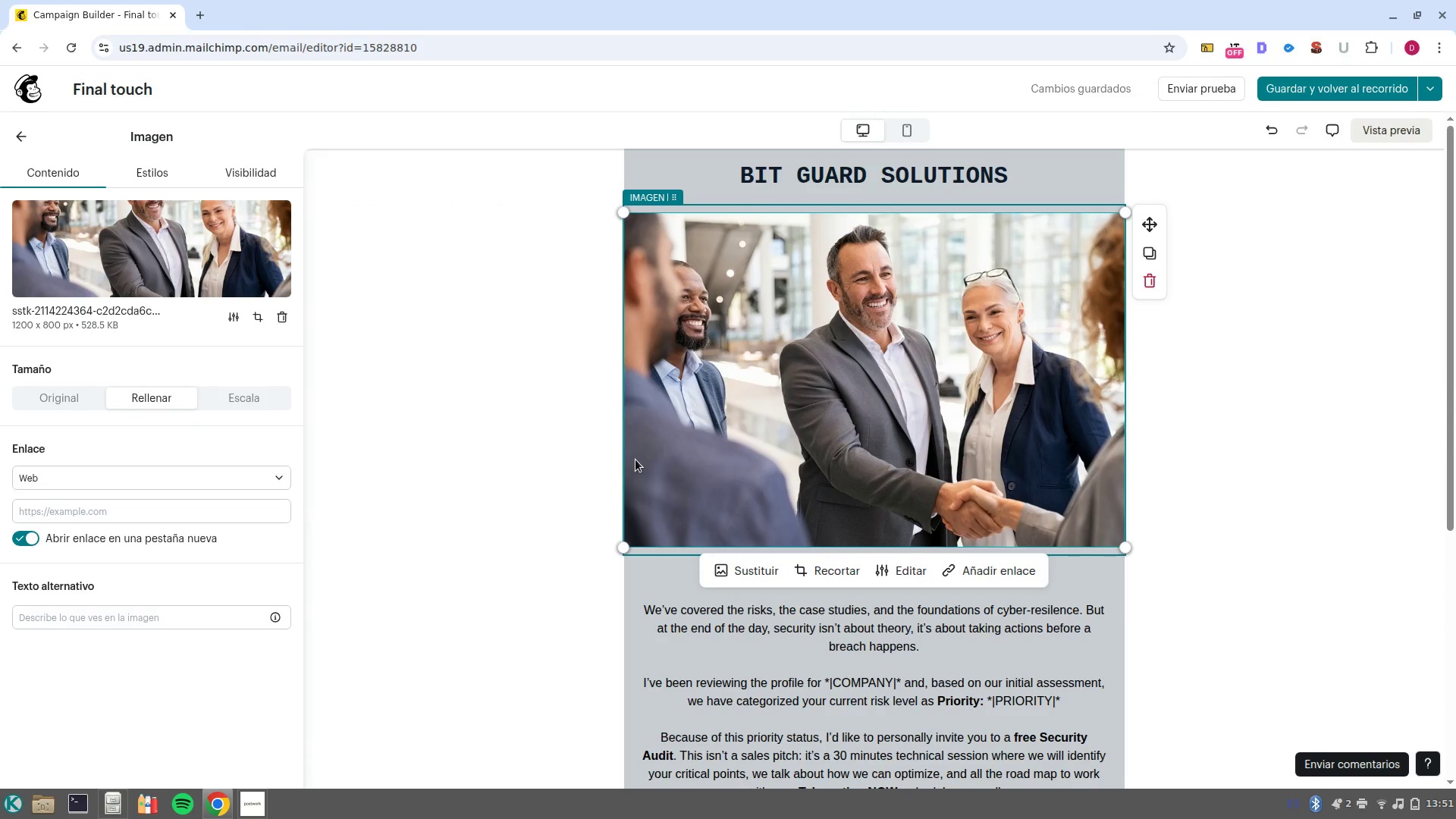 
wait(5.9)
 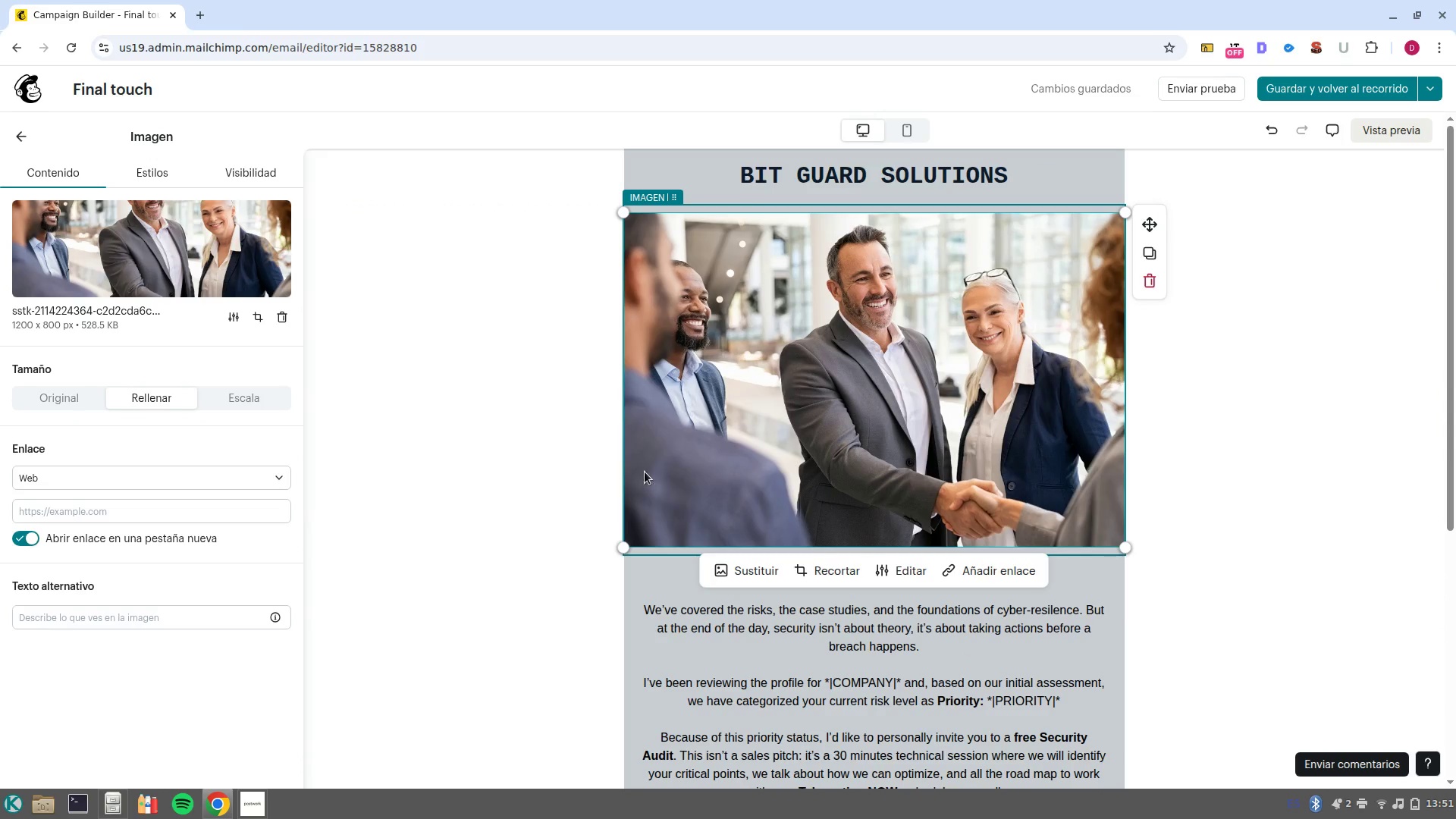 
left_click([71, 277])
 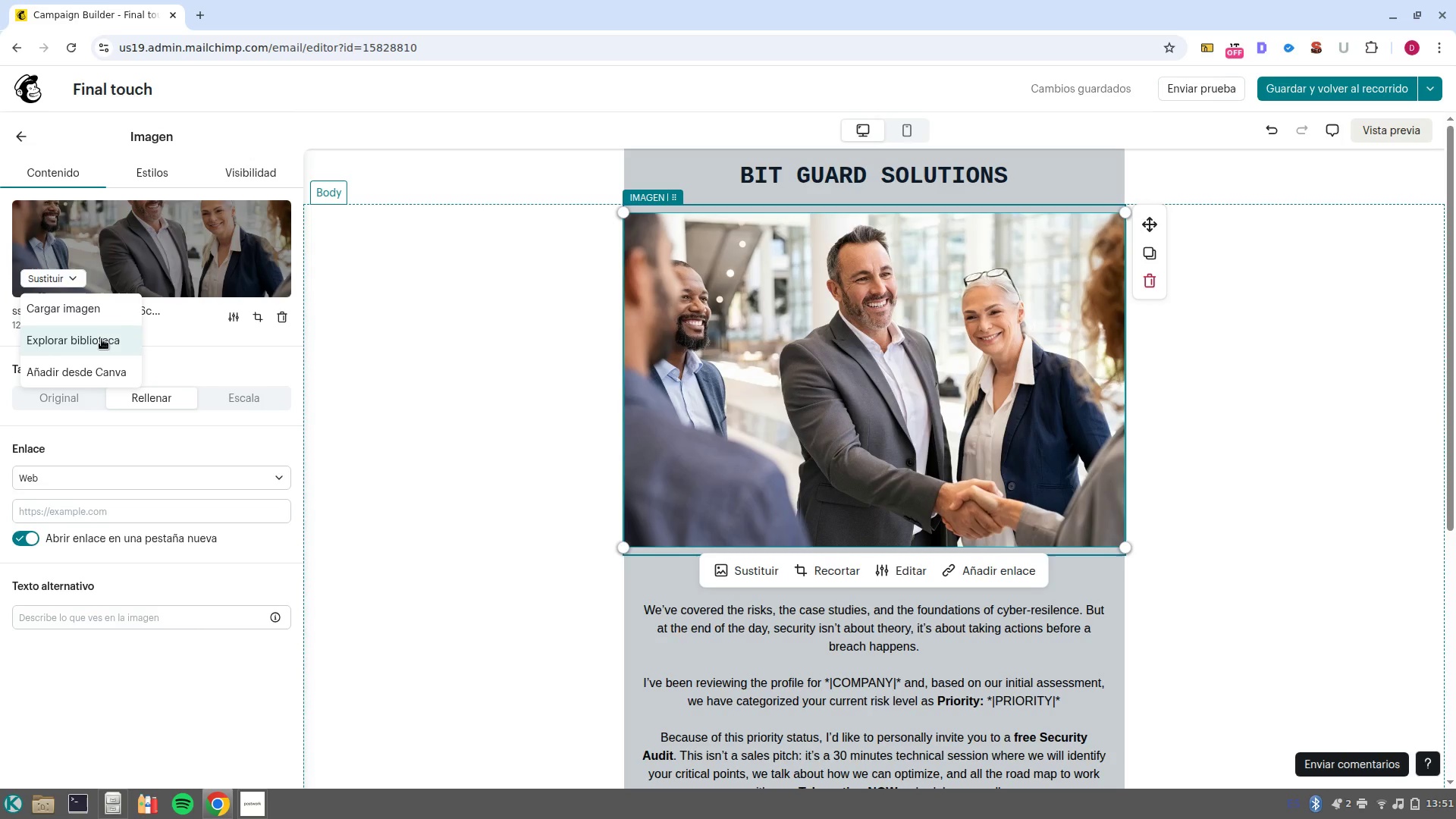 
left_click([101, 340])
 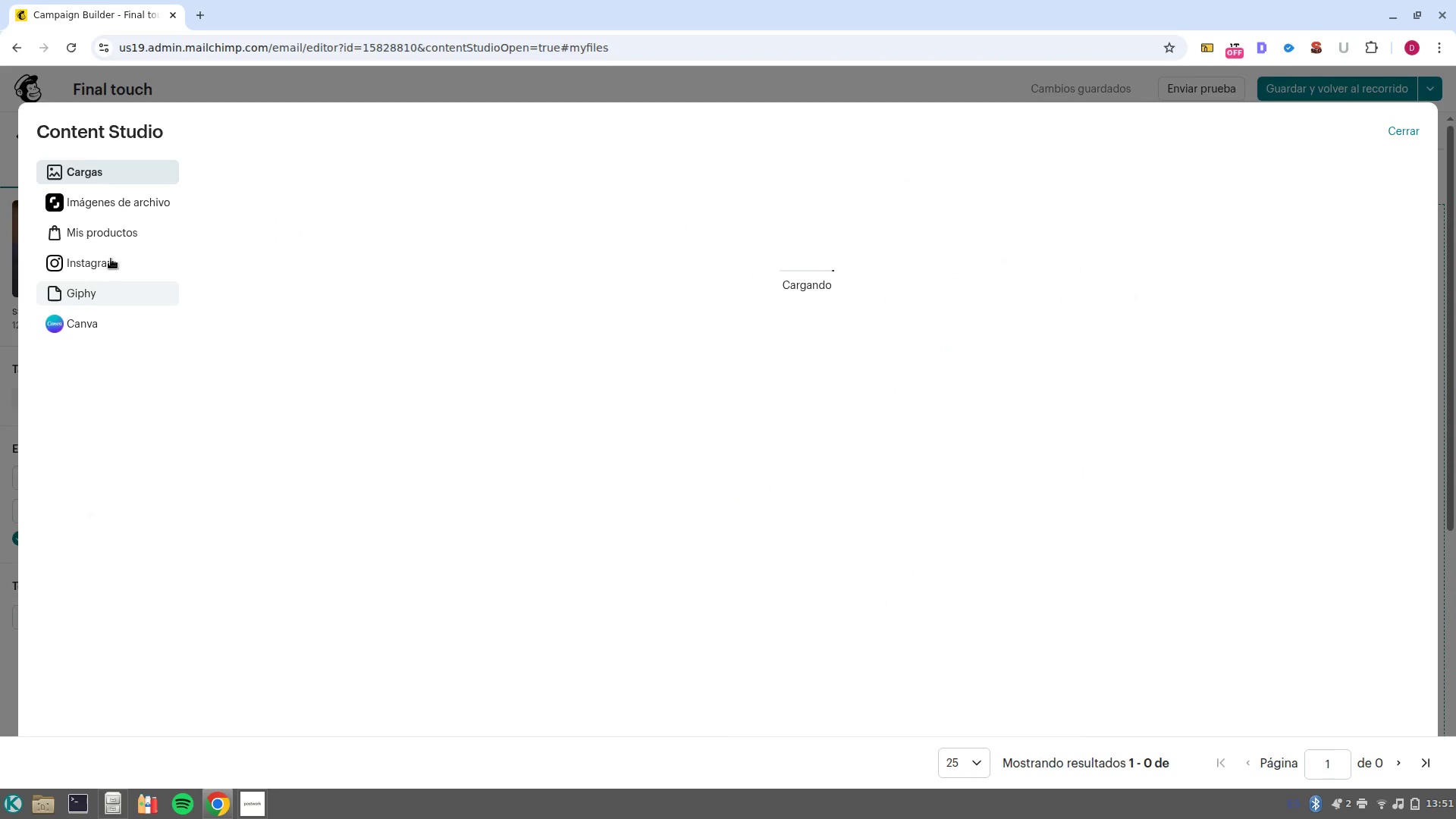 
left_click([113, 214])
 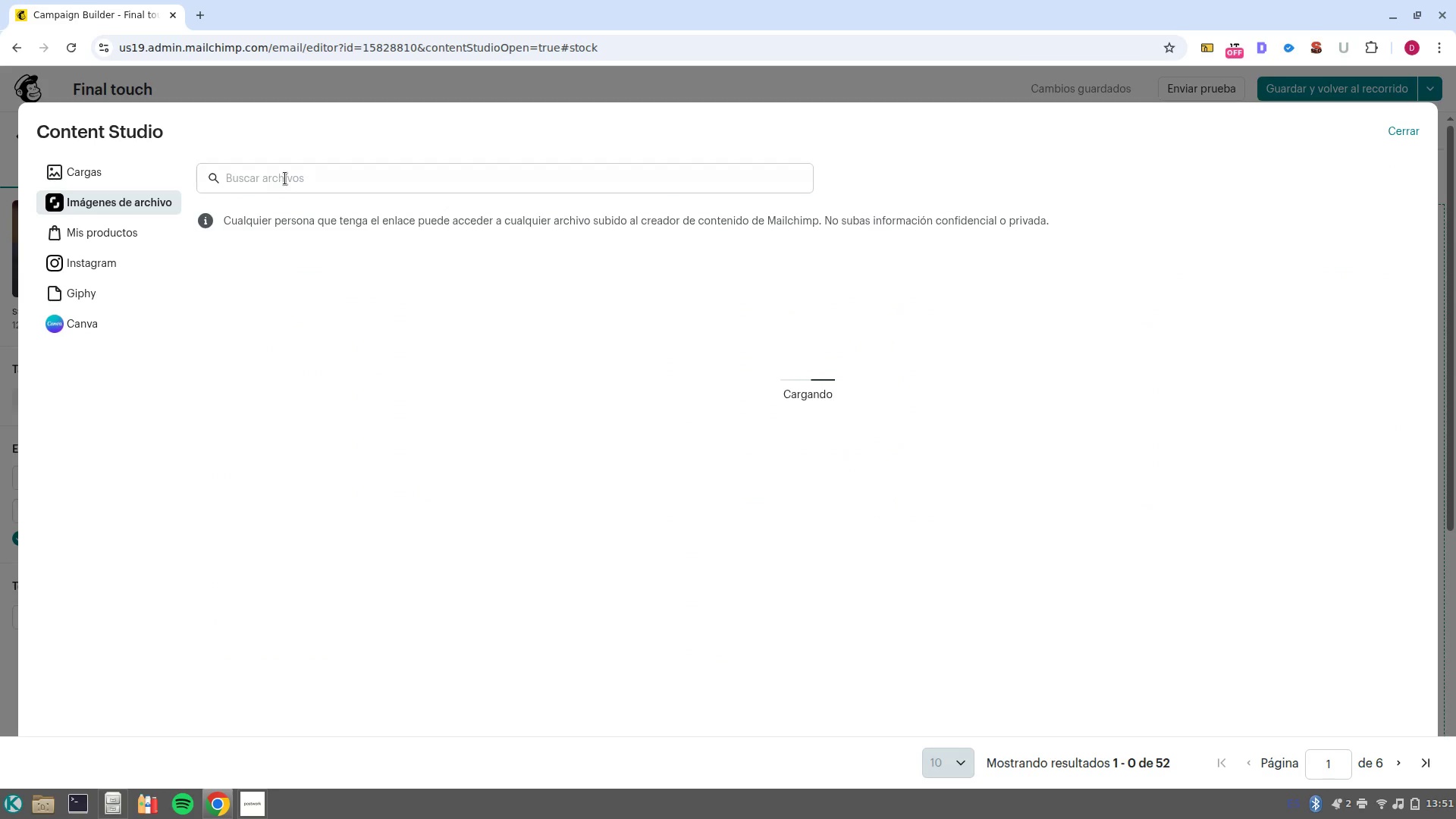 
left_click([287, 177])
 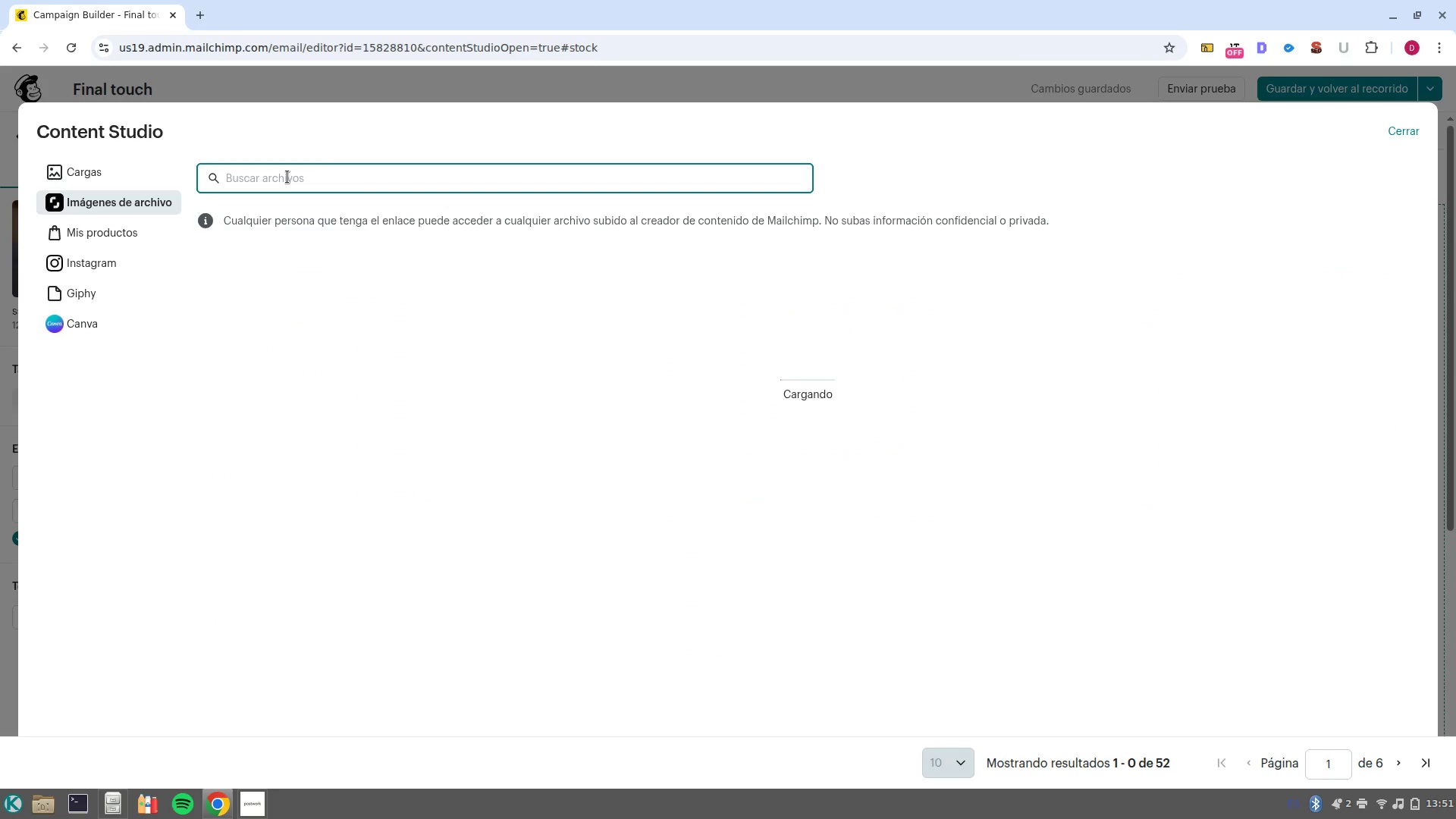 
type(cyber securityu expert)
 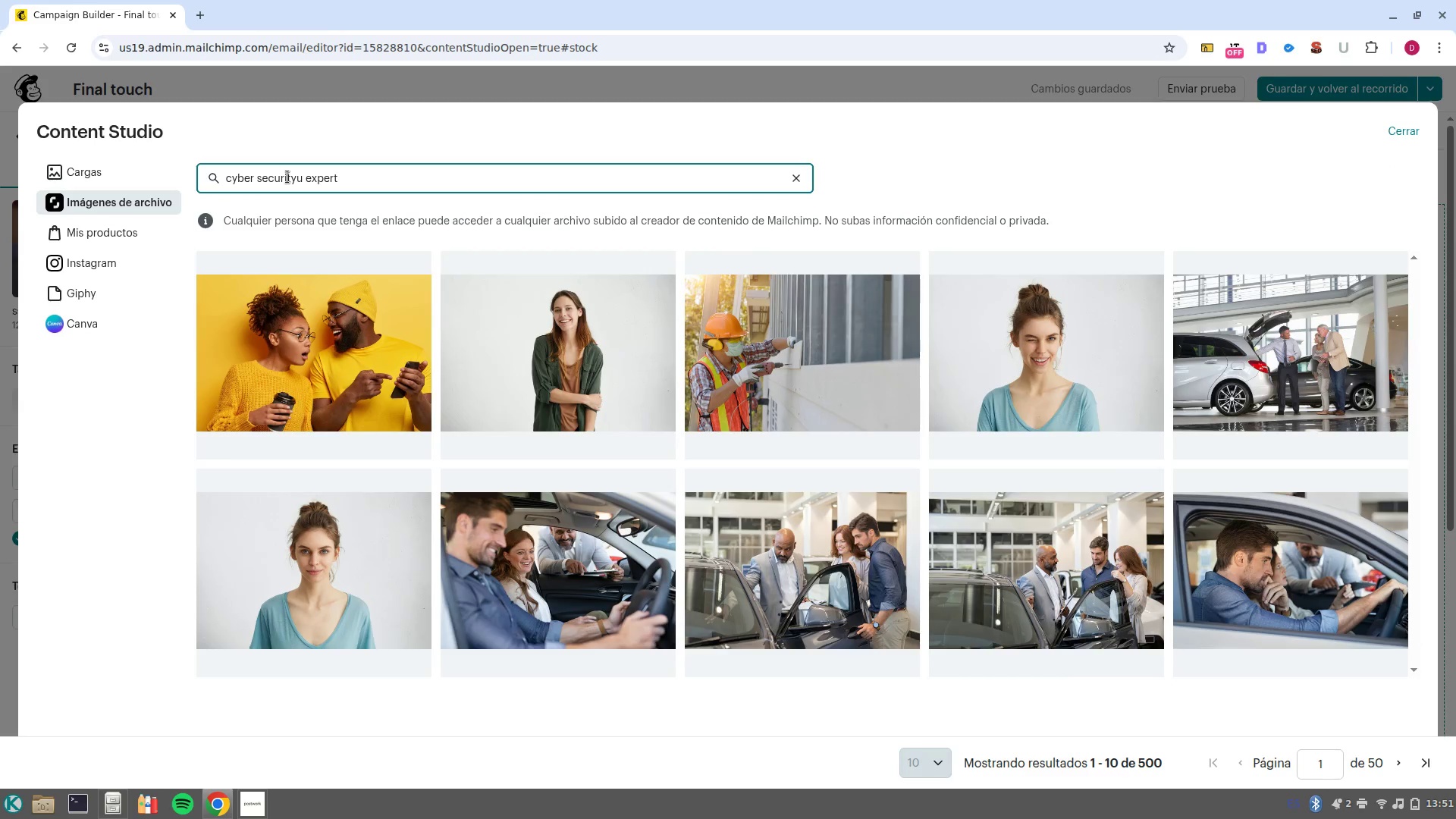 
left_click([303, 180])